 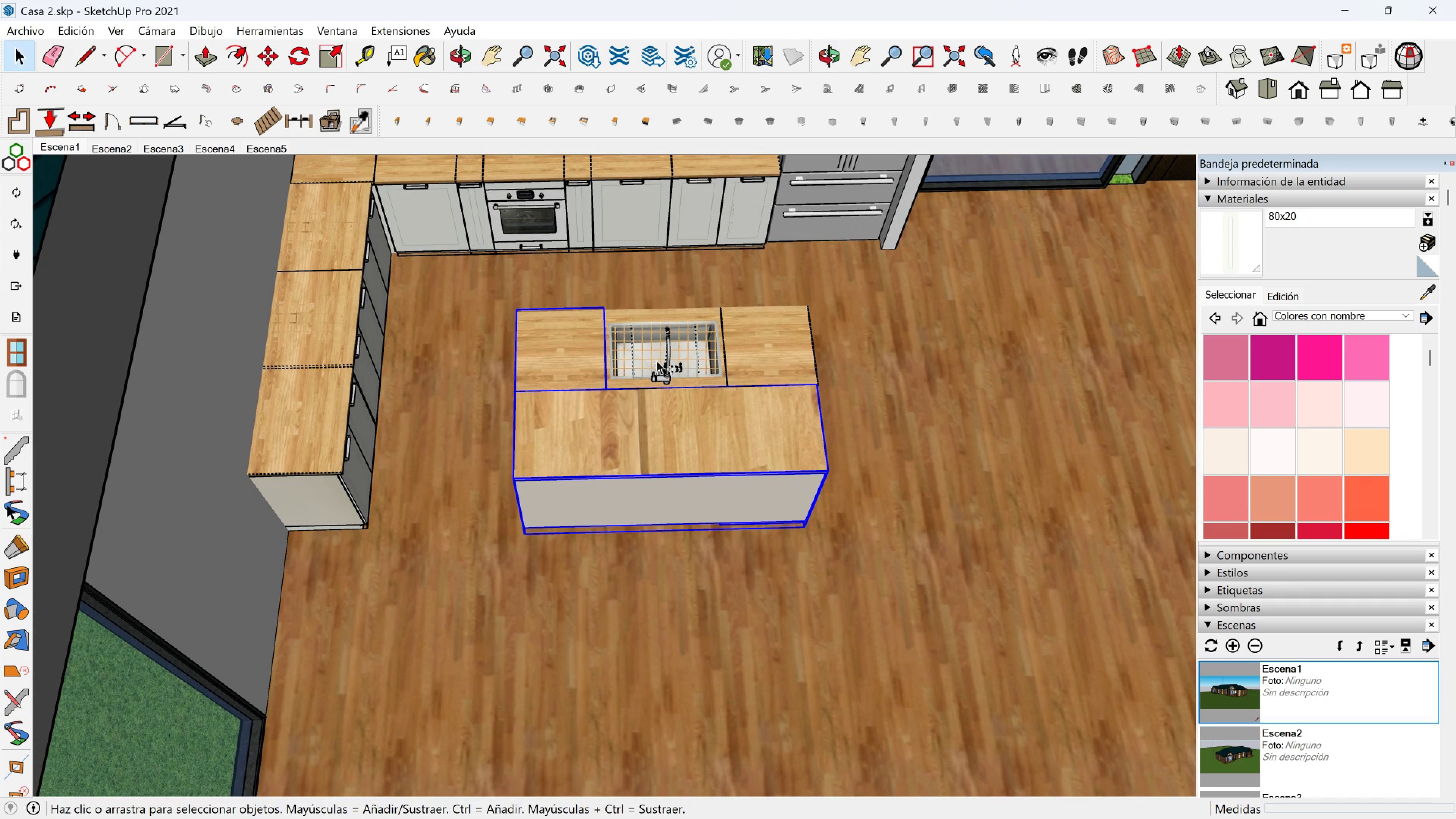 
double_click([760, 353])
 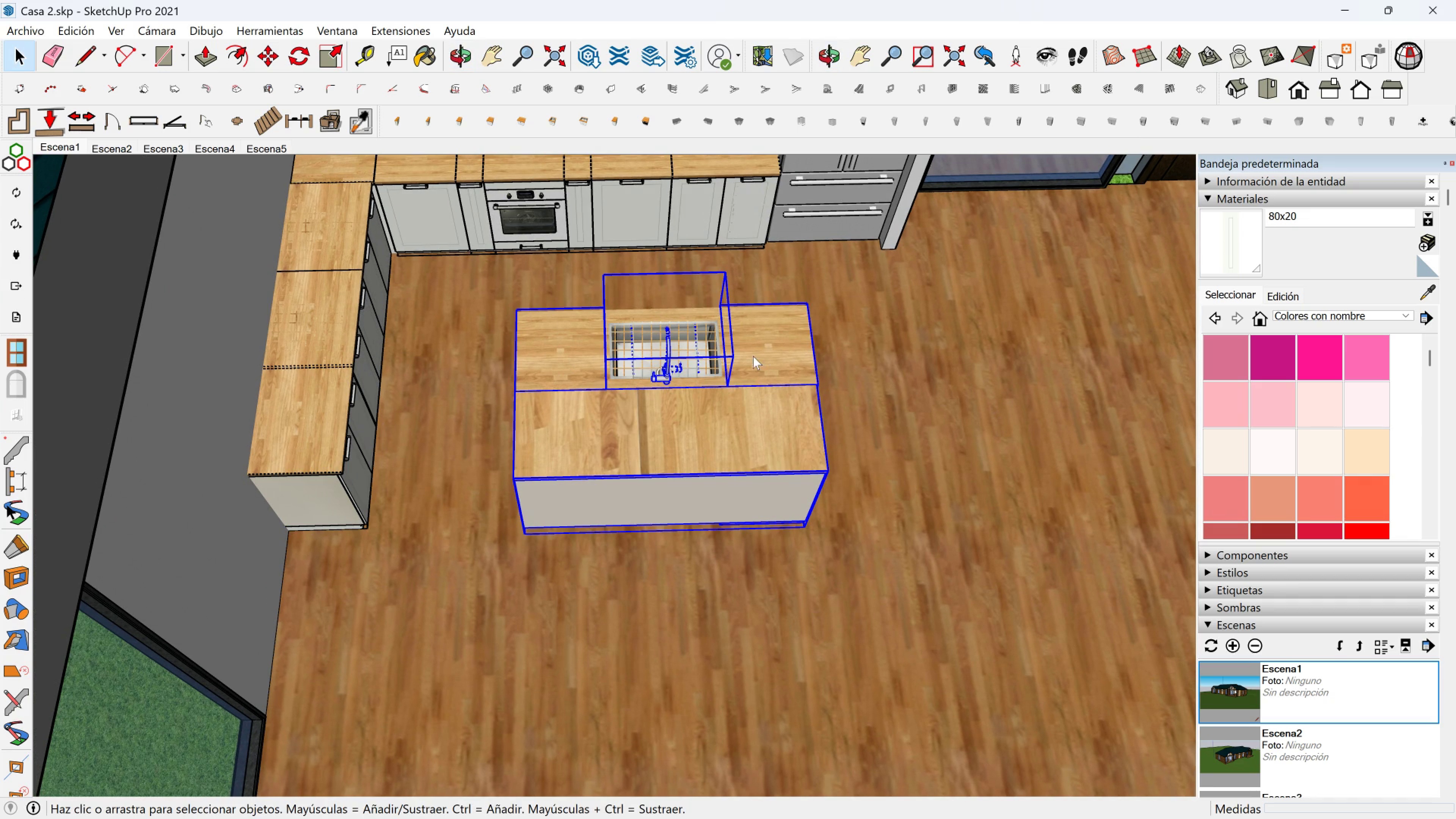 
right_click([753, 356])
 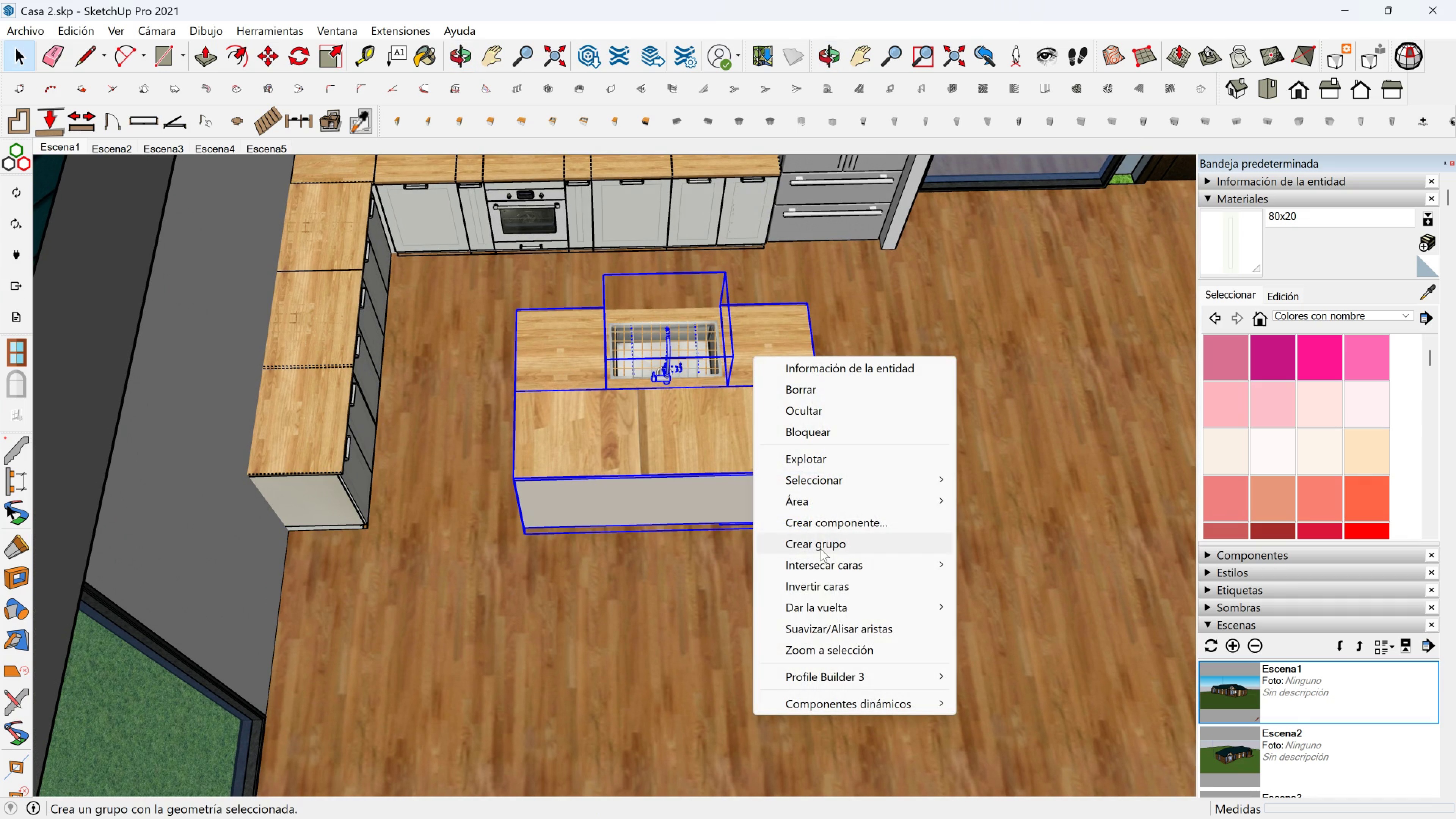 
left_click([821, 540])
 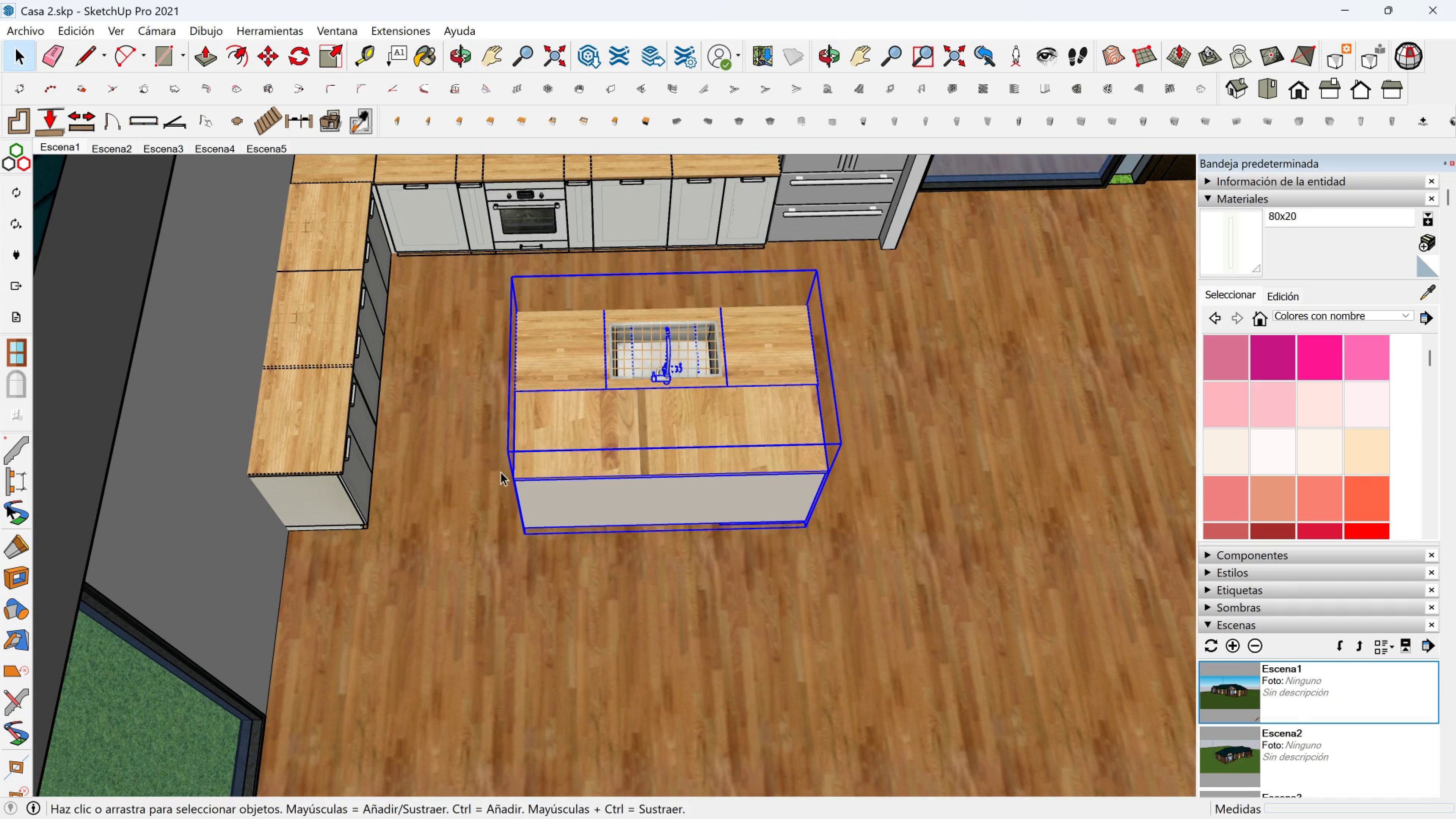 
scroll: coordinate [486, 455], scroll_direction: up, amount: 2.0
 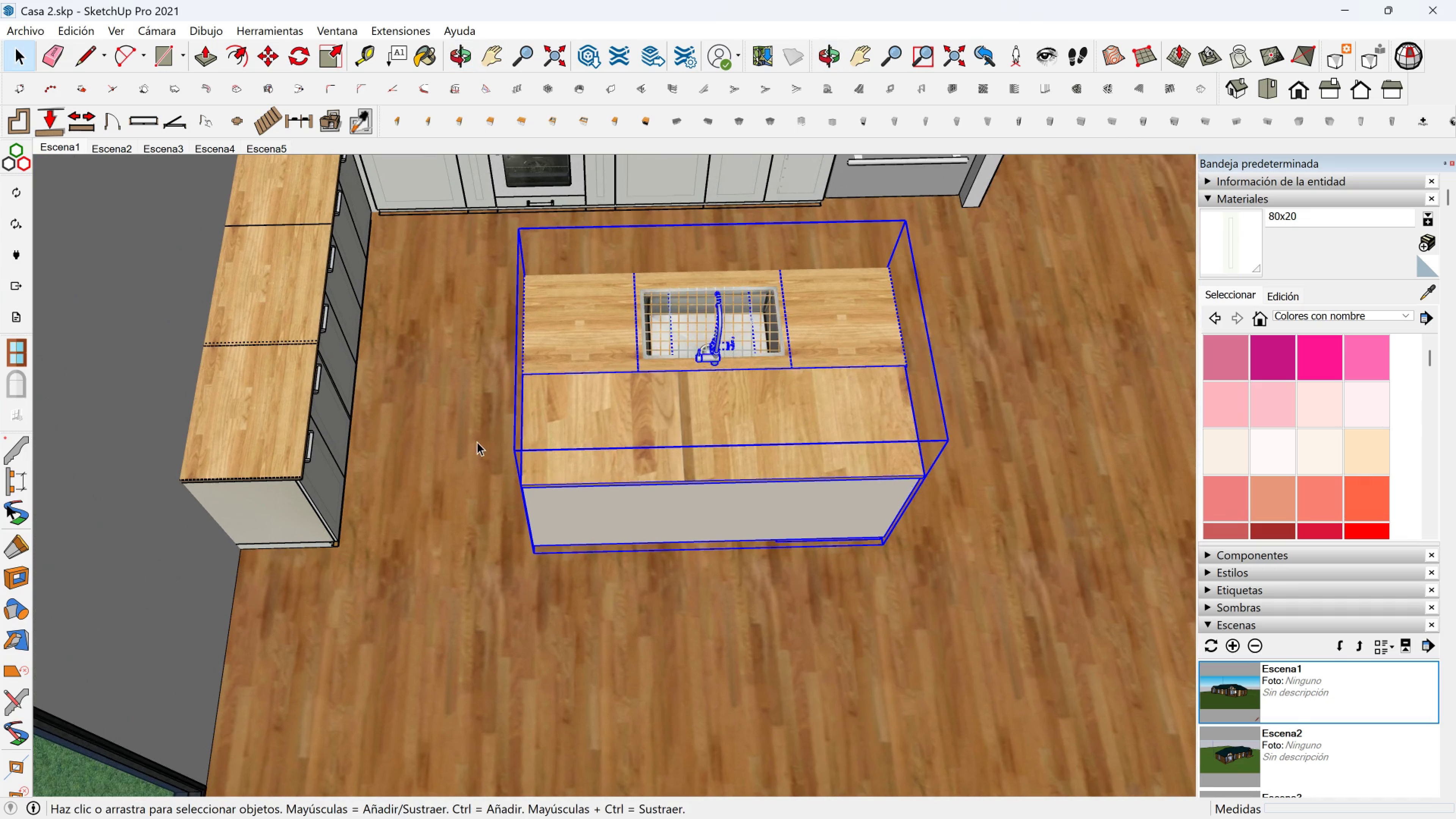 
key(M)
 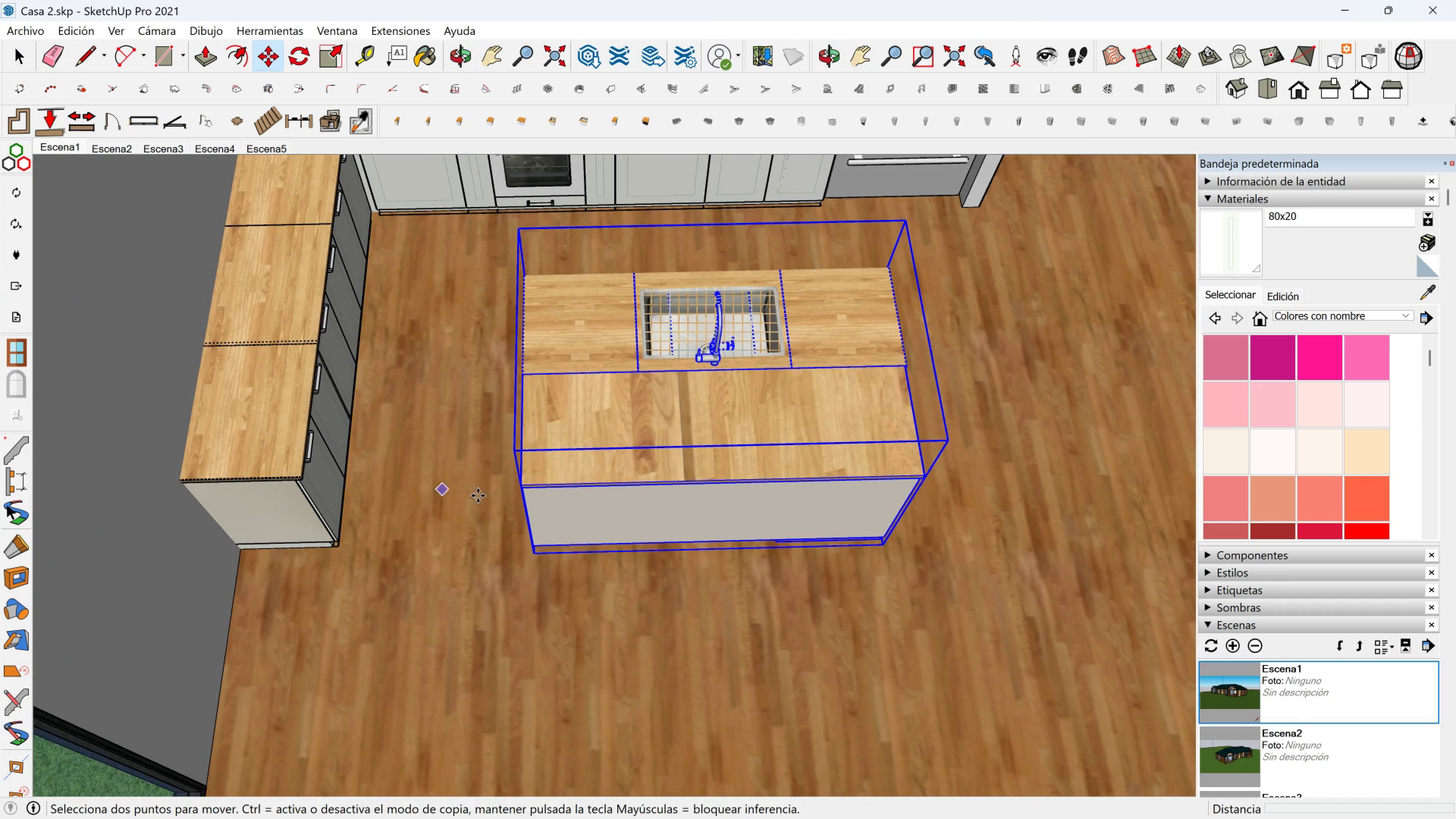 
scroll: coordinate [480, 496], scroll_direction: up, amount: 1.0
 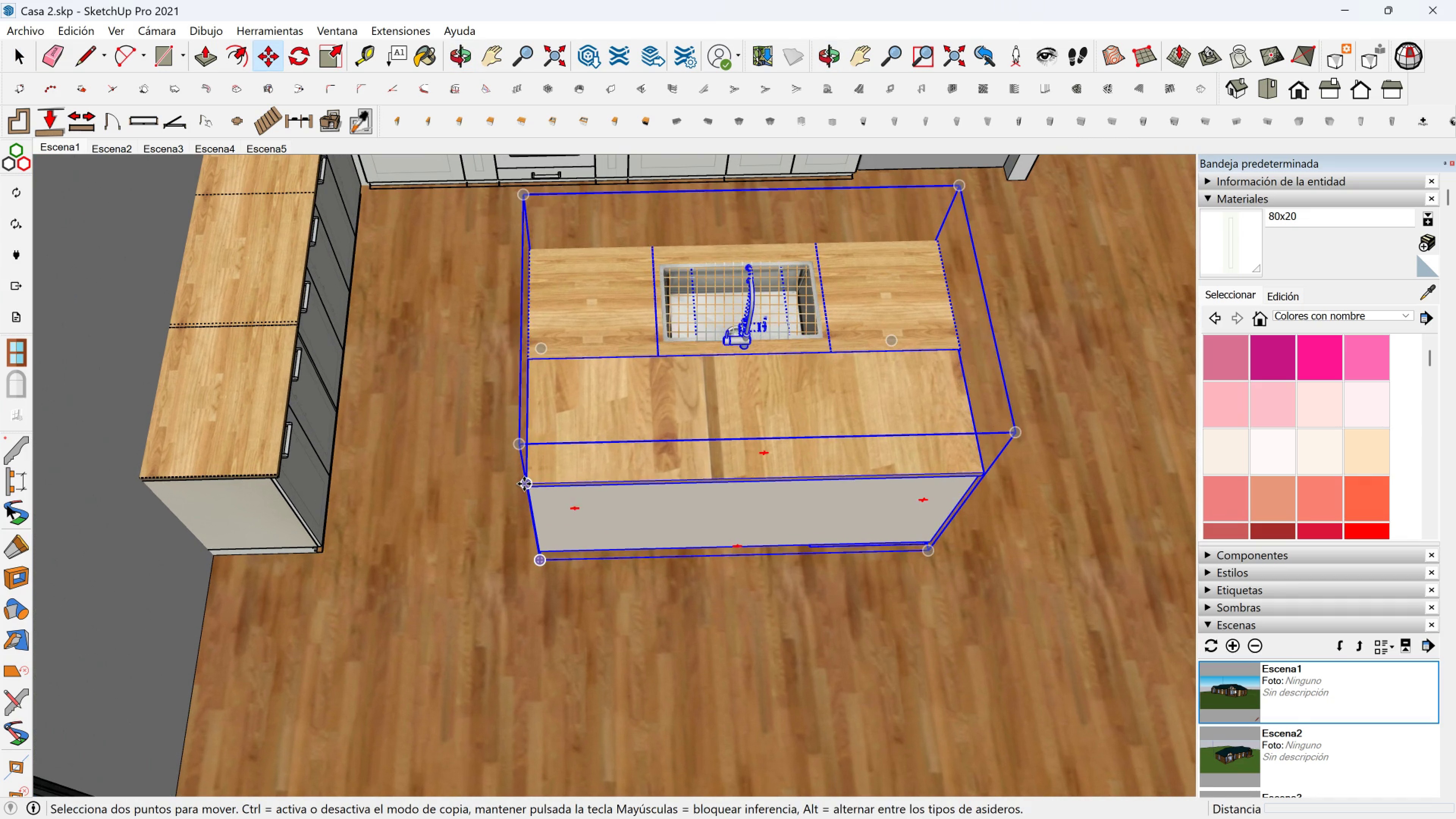 
left_click([524, 484])